 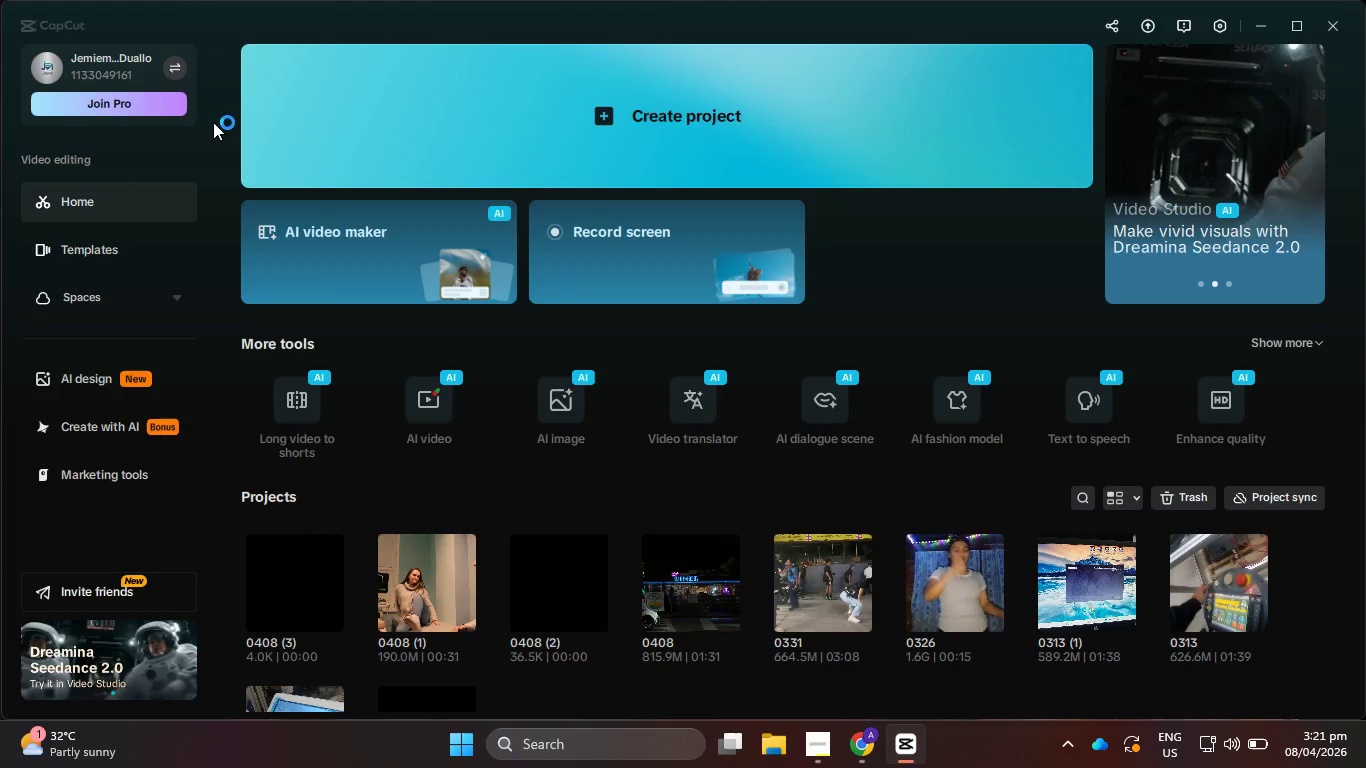 
left_click([864, 80])
 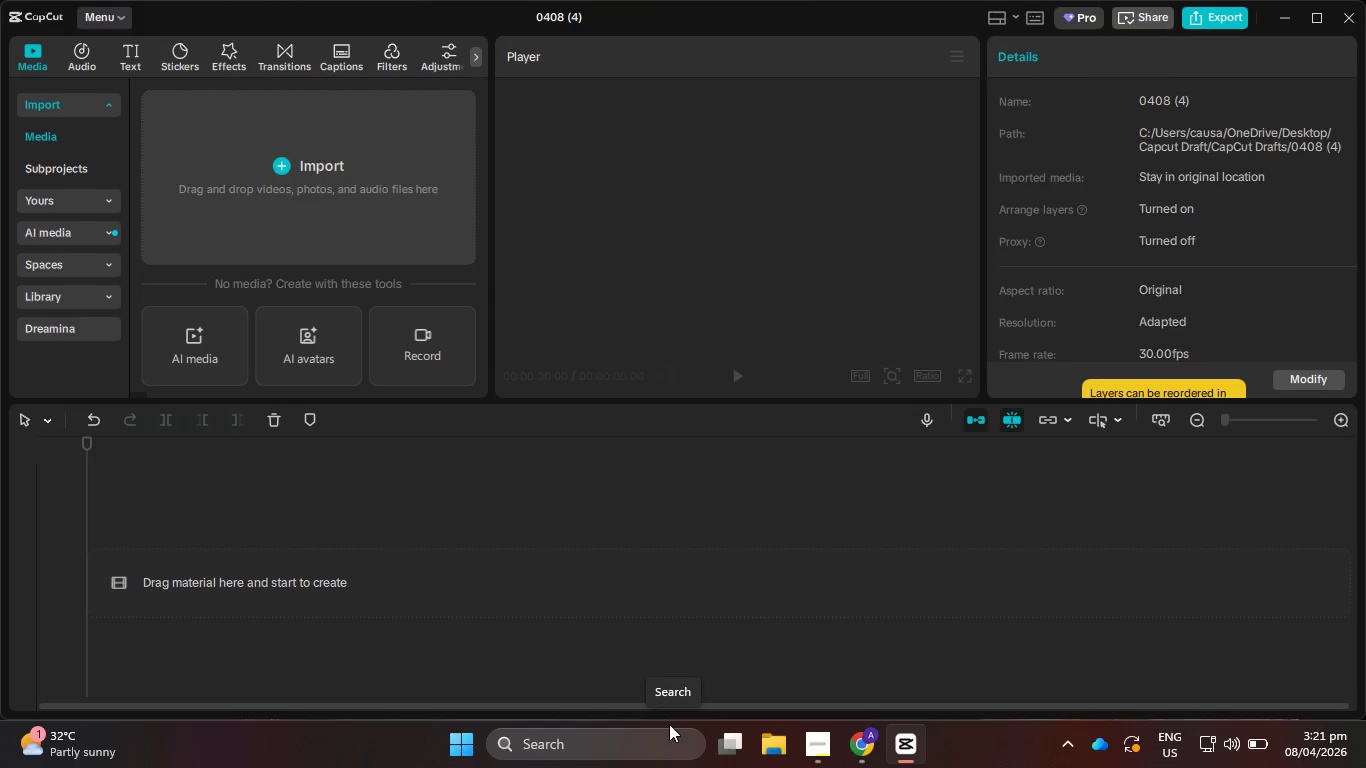 
wait(21.86)
 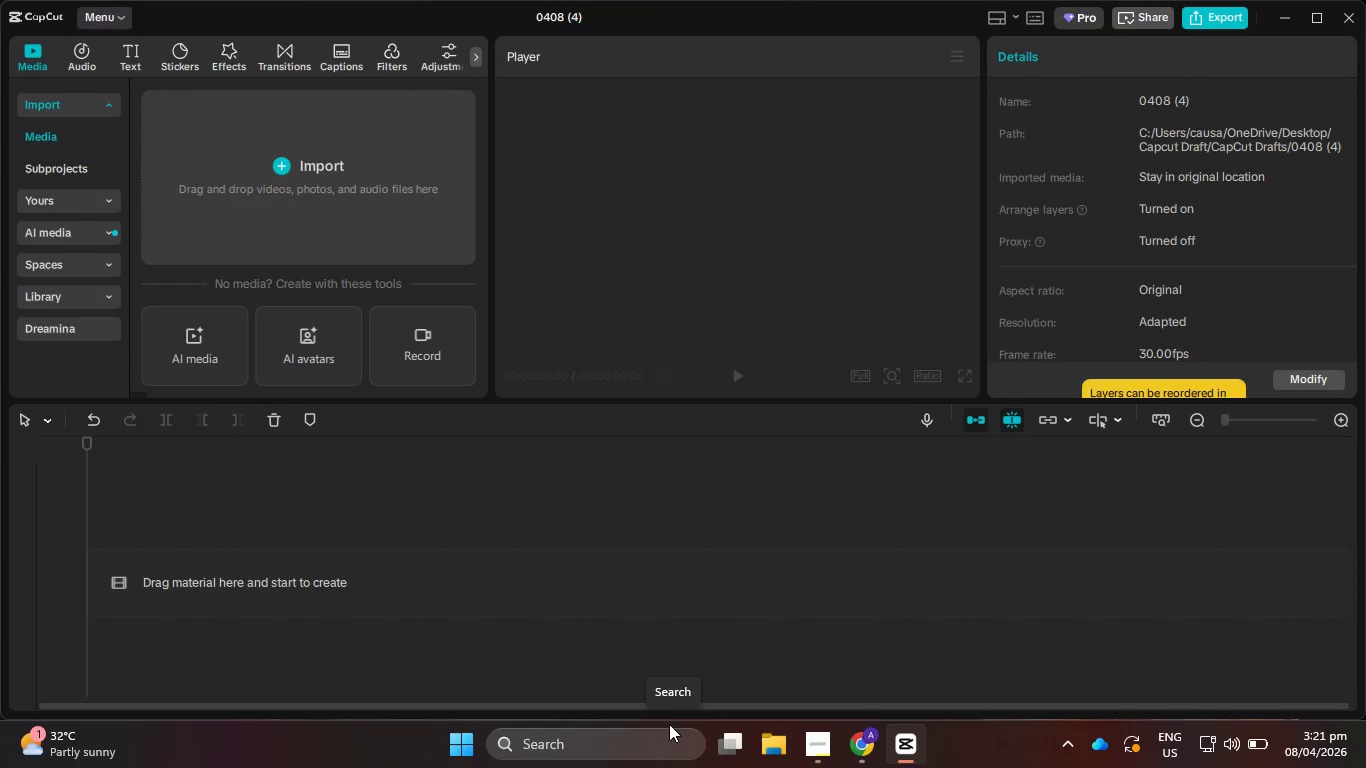 
left_click([1365, 758])
 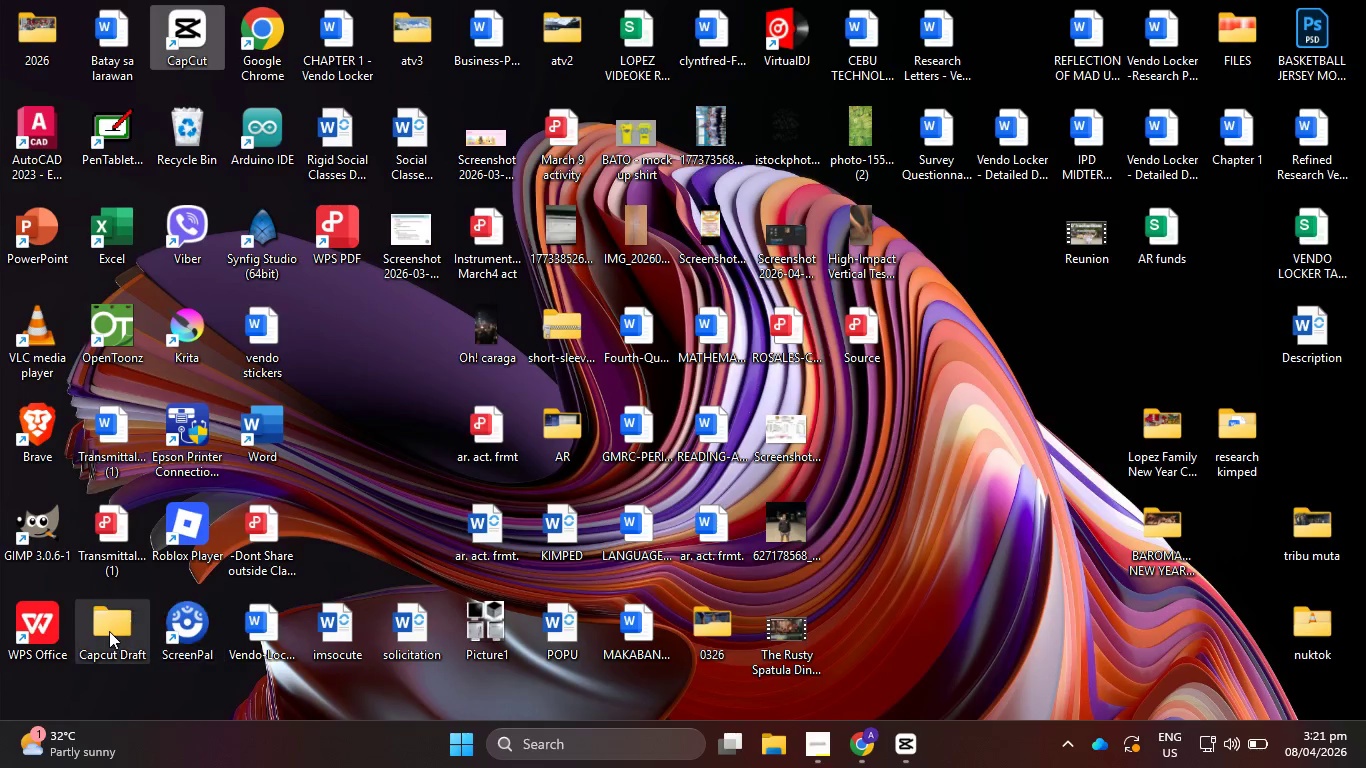 
double_click([109, 631])
 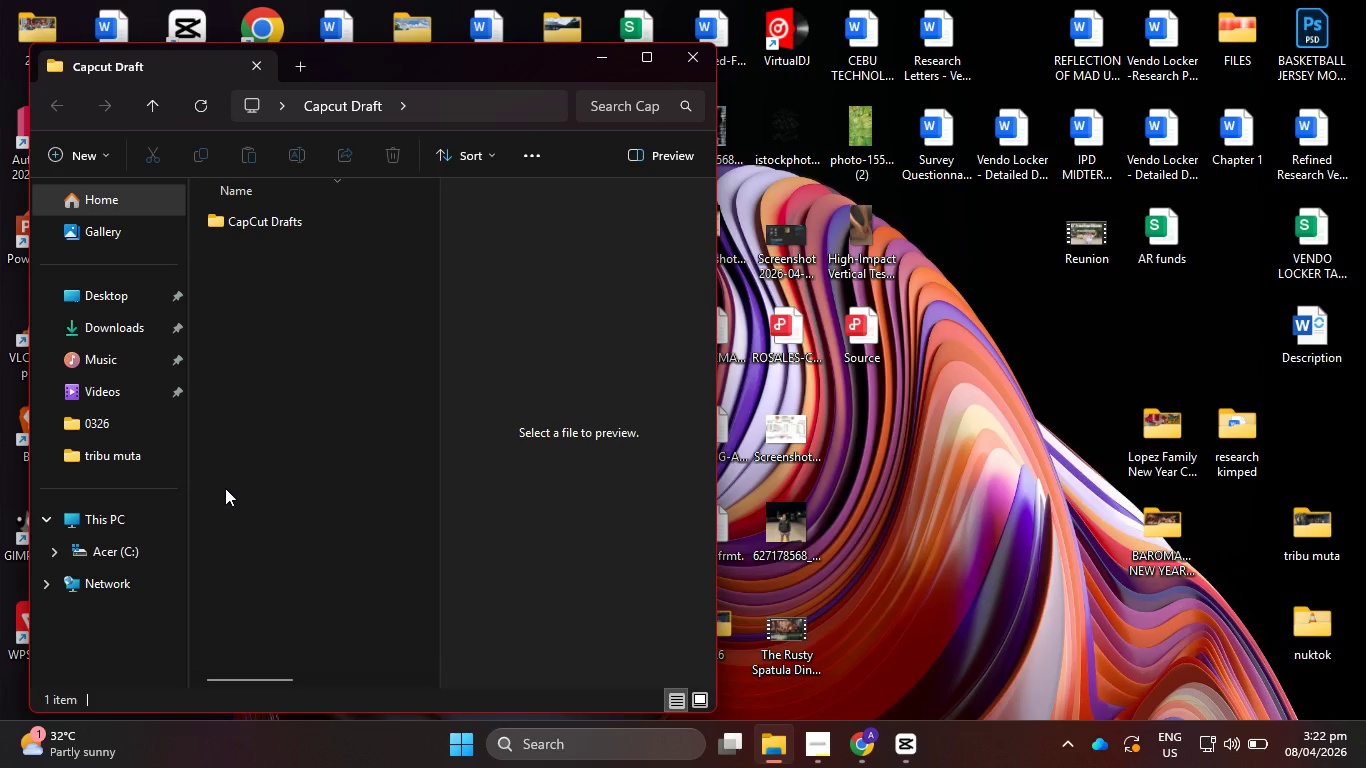 
wait(13.98)
 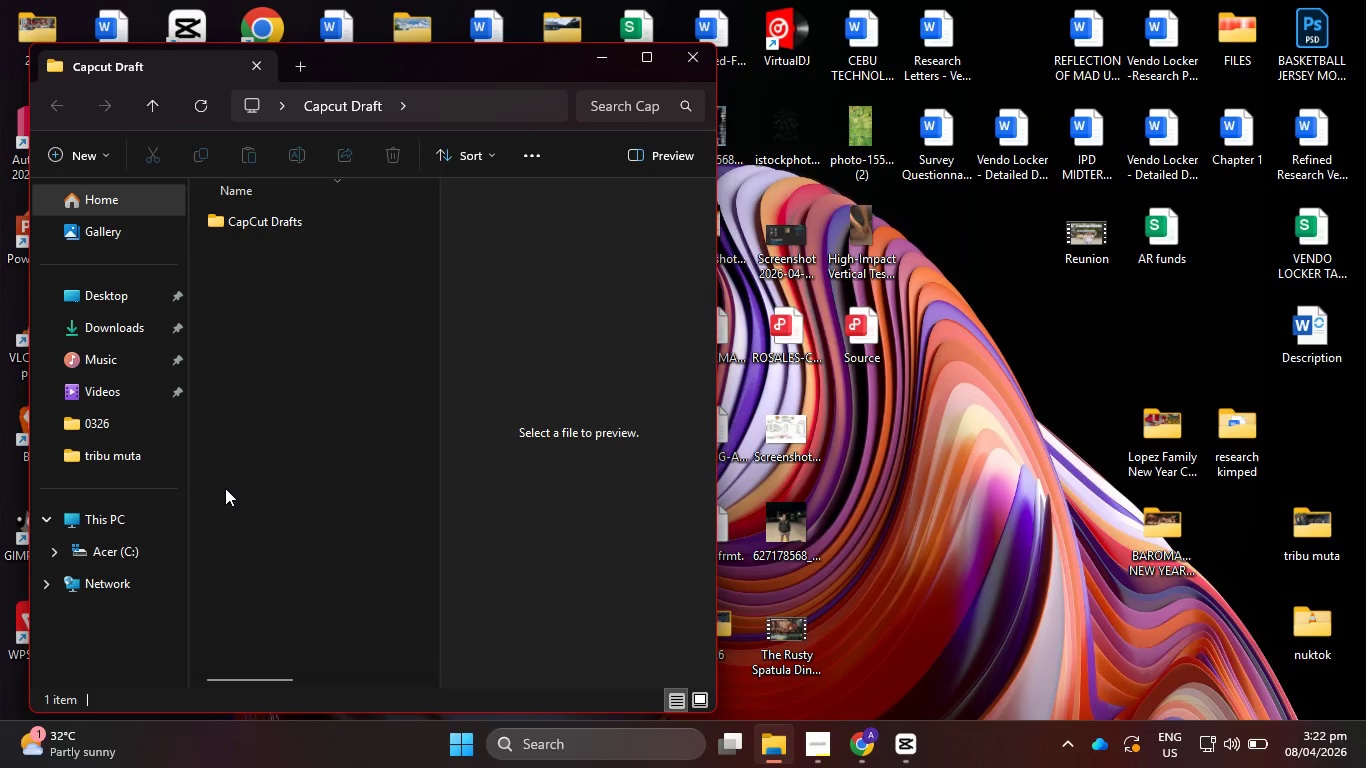 
double_click([270, 231])
 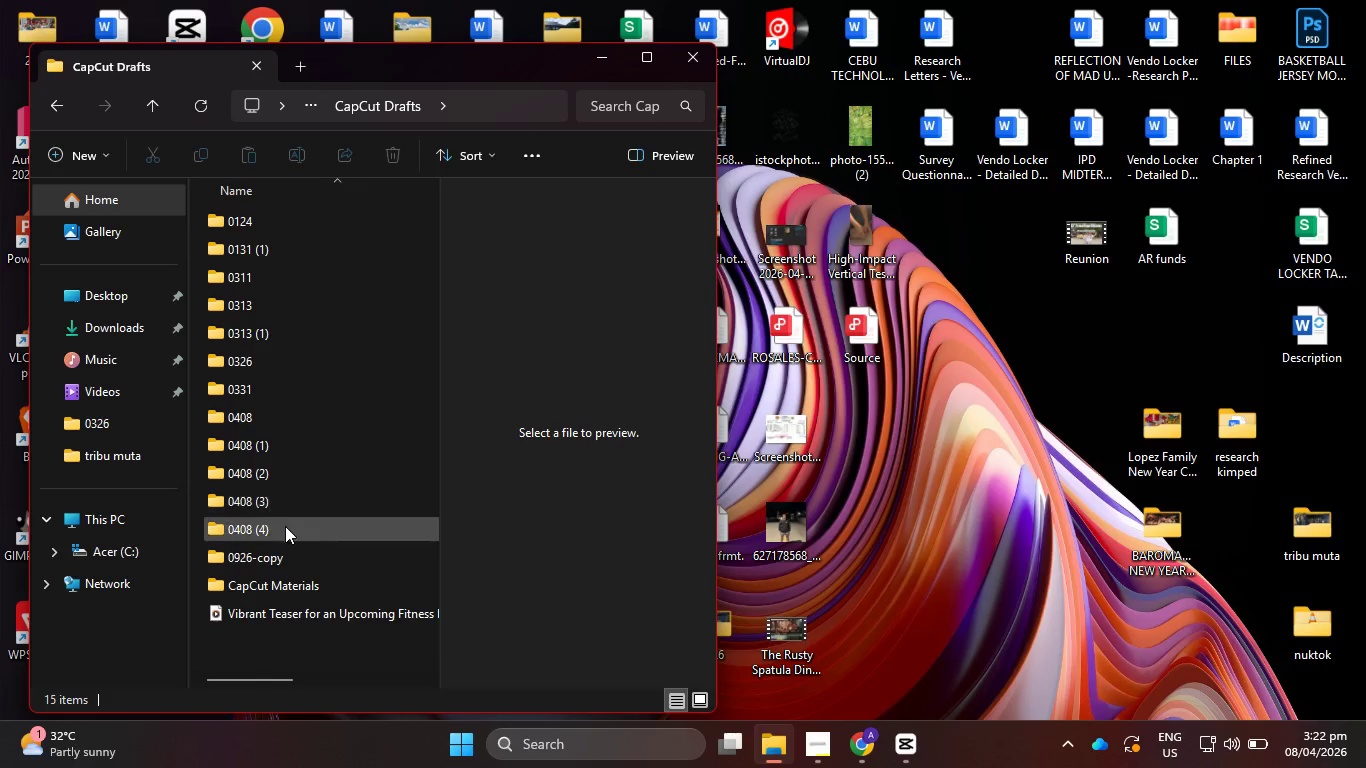 
double_click([279, 509])
 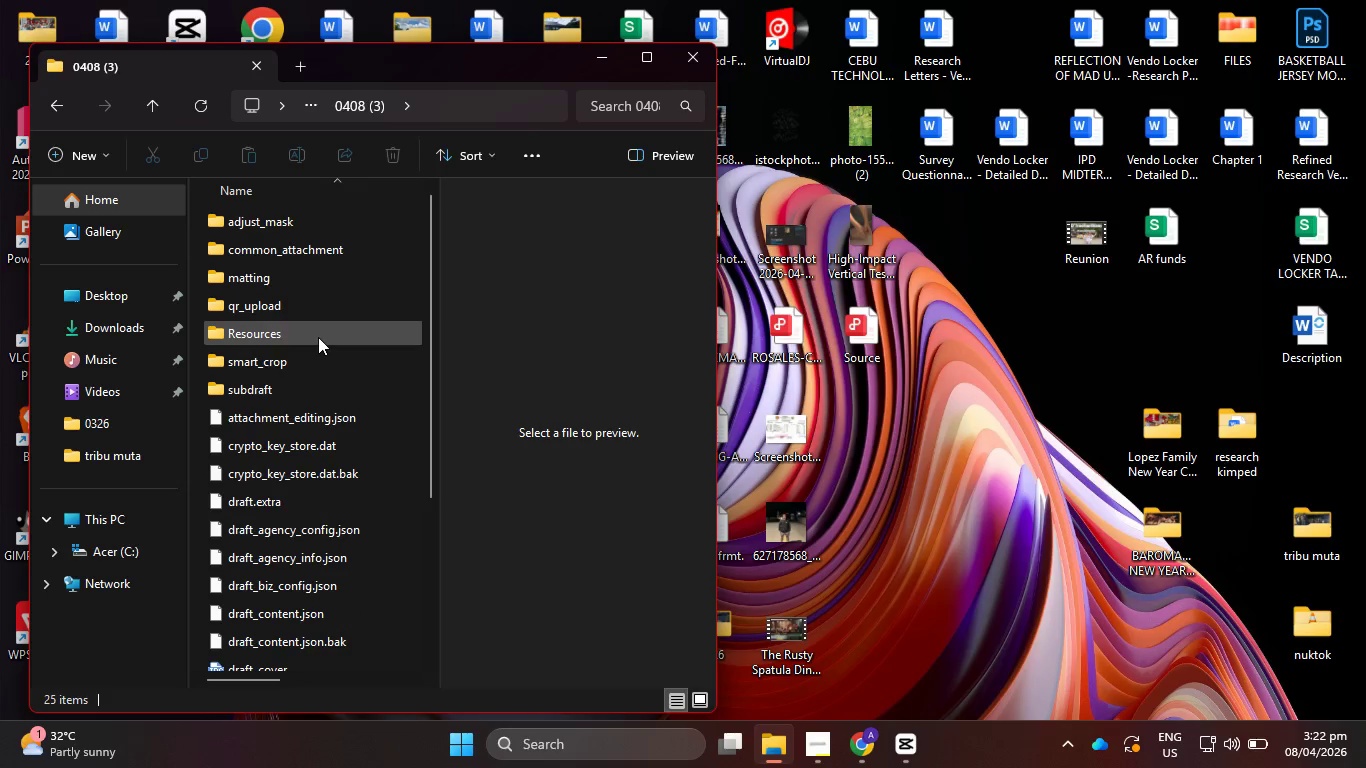 
double_click([318, 337])
 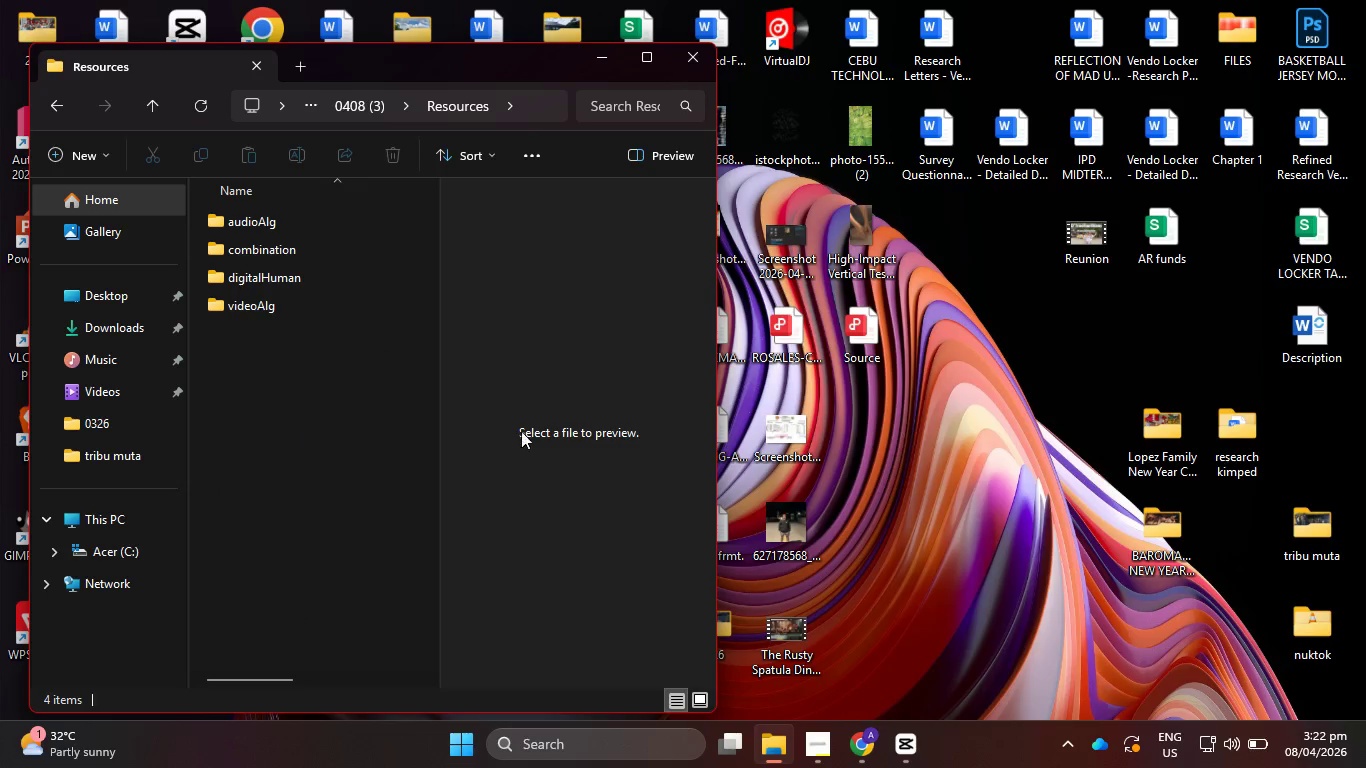 
left_click([908, 759])
 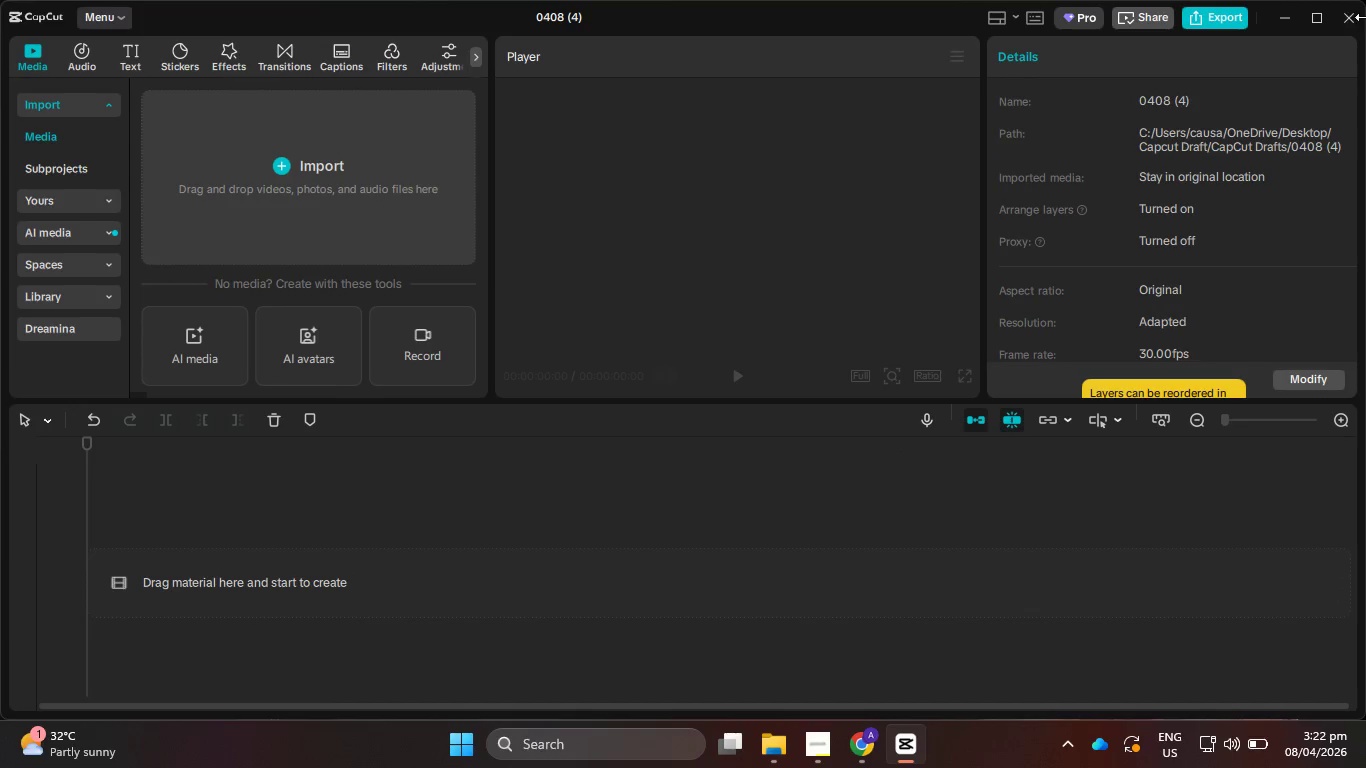 
left_click([1353, 22])
 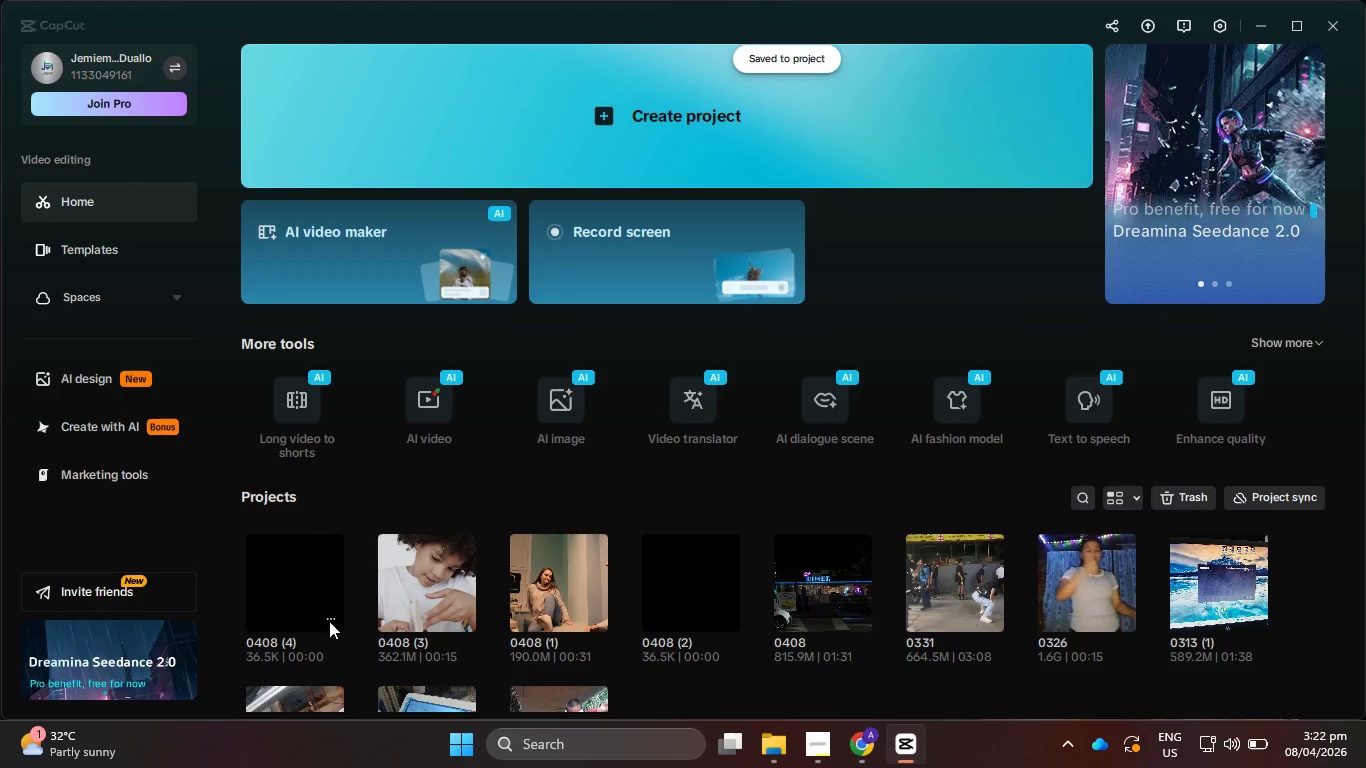 
left_click([332, 617])
 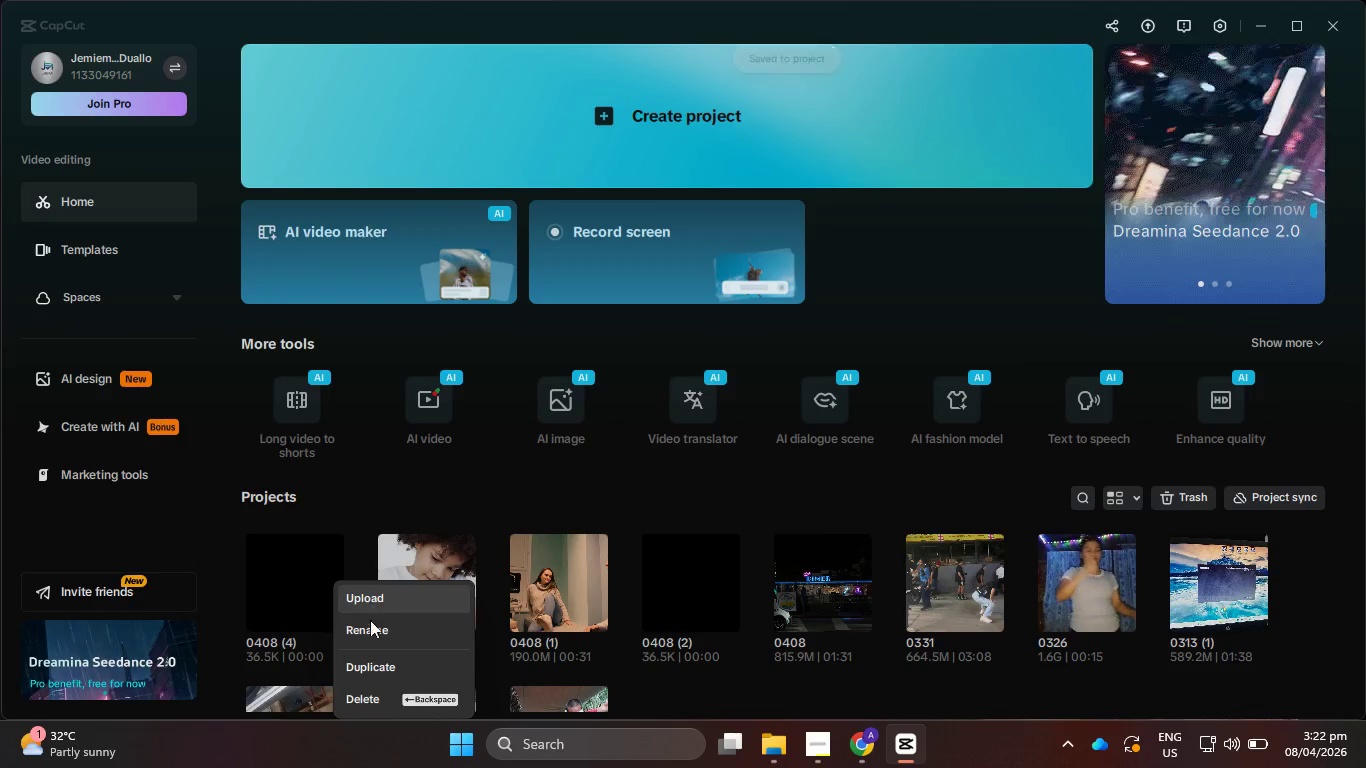 
left_click([384, 694])
 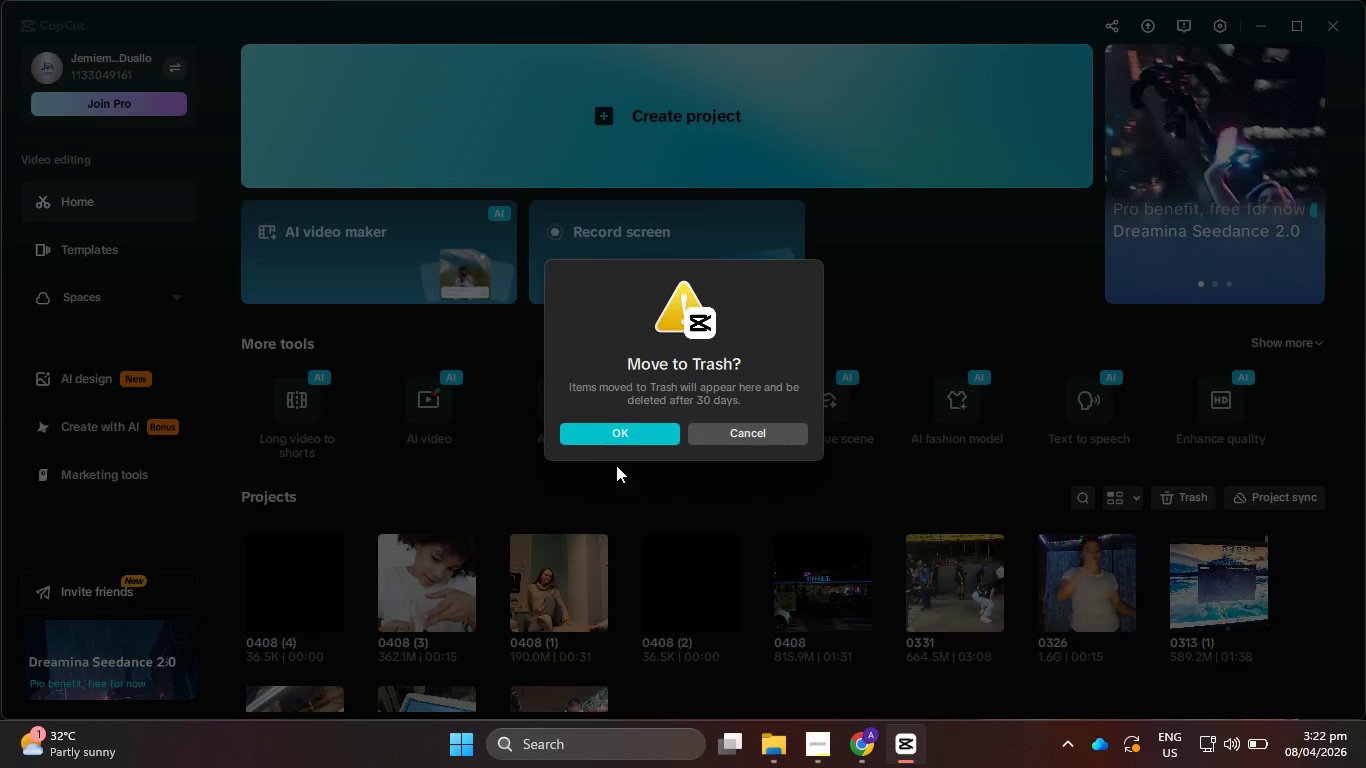 
left_click([615, 442])
 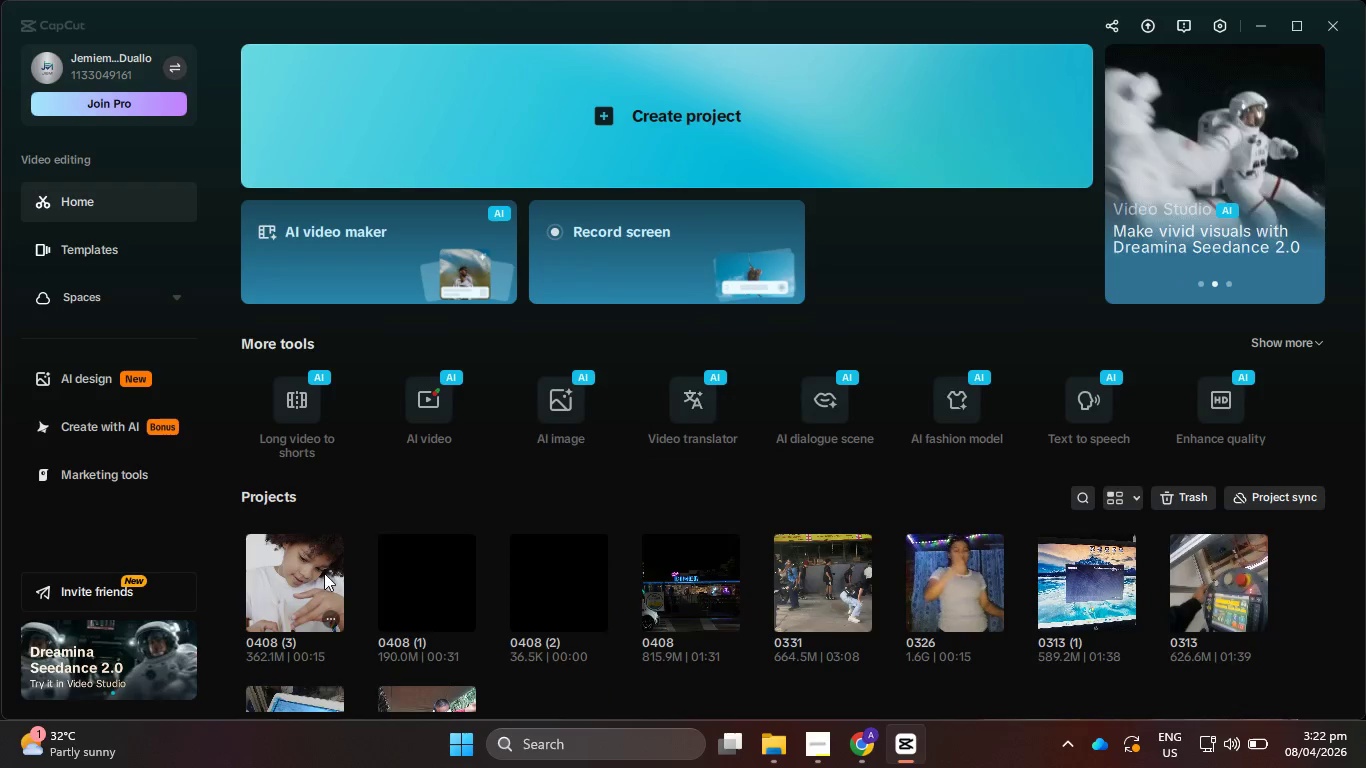 
left_click([309, 582])